 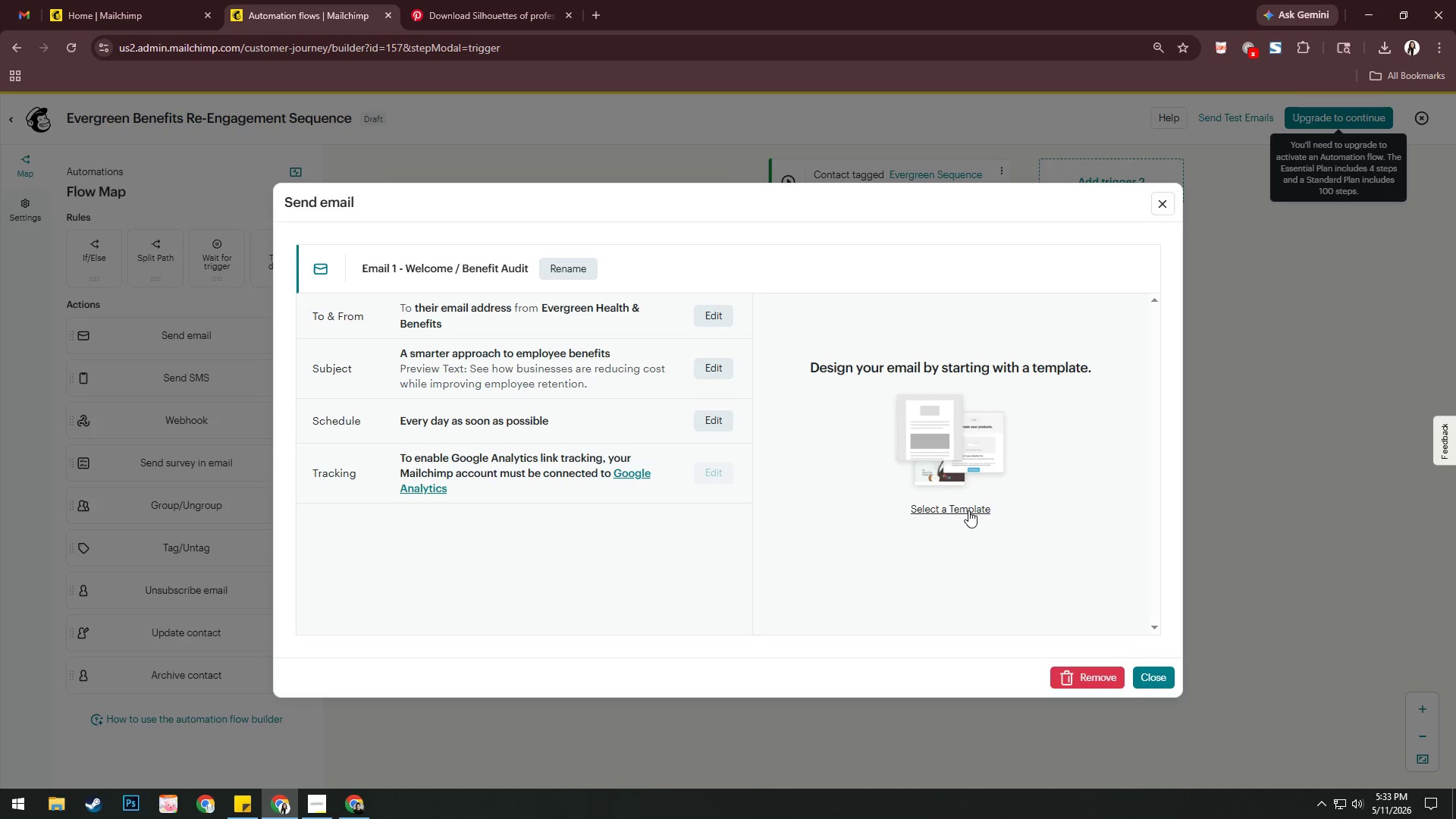 
mouse_move([930, 529])
 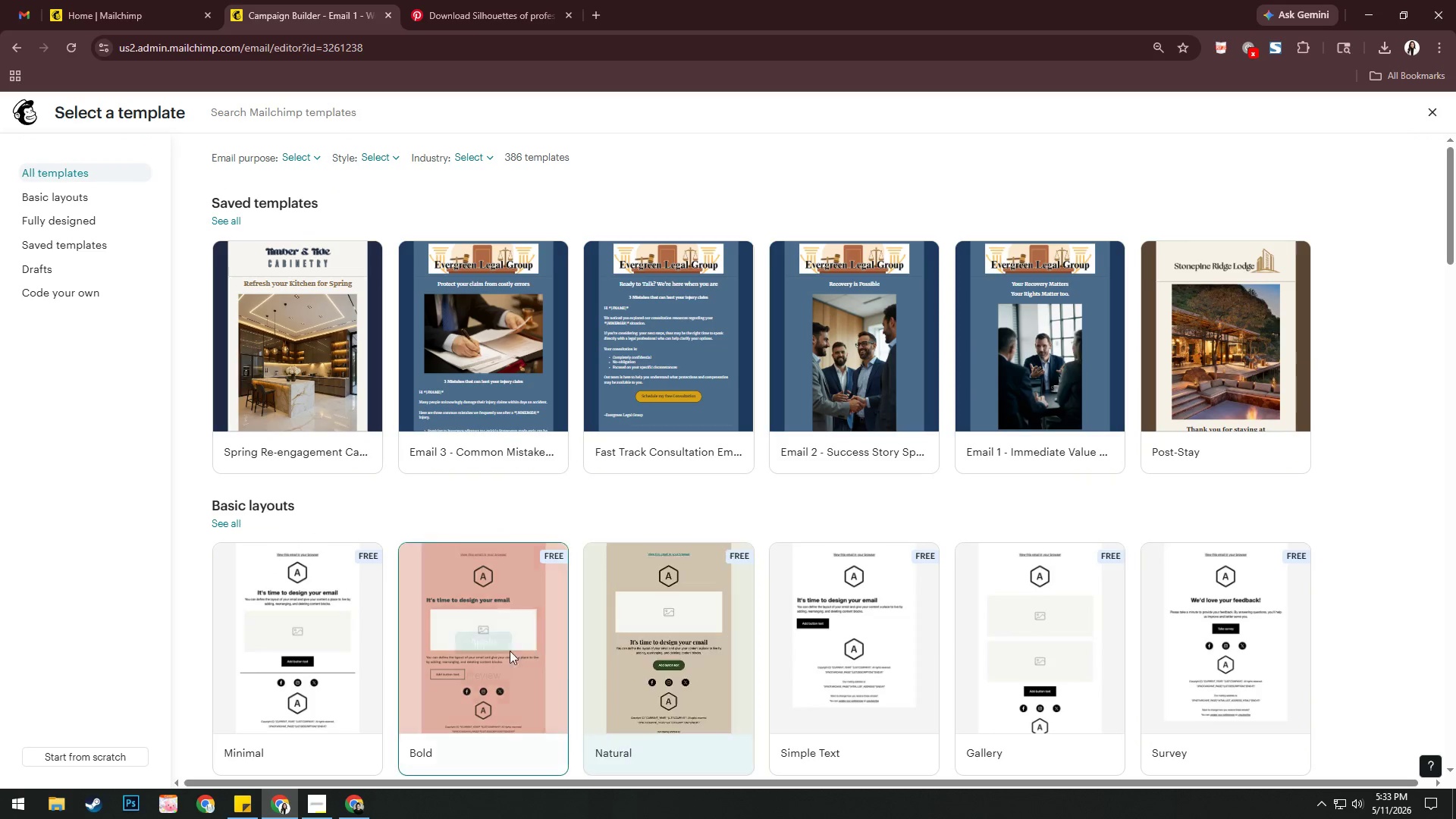 
scroll: coordinate [403, 632], scroll_direction: down, amount: 1.0
 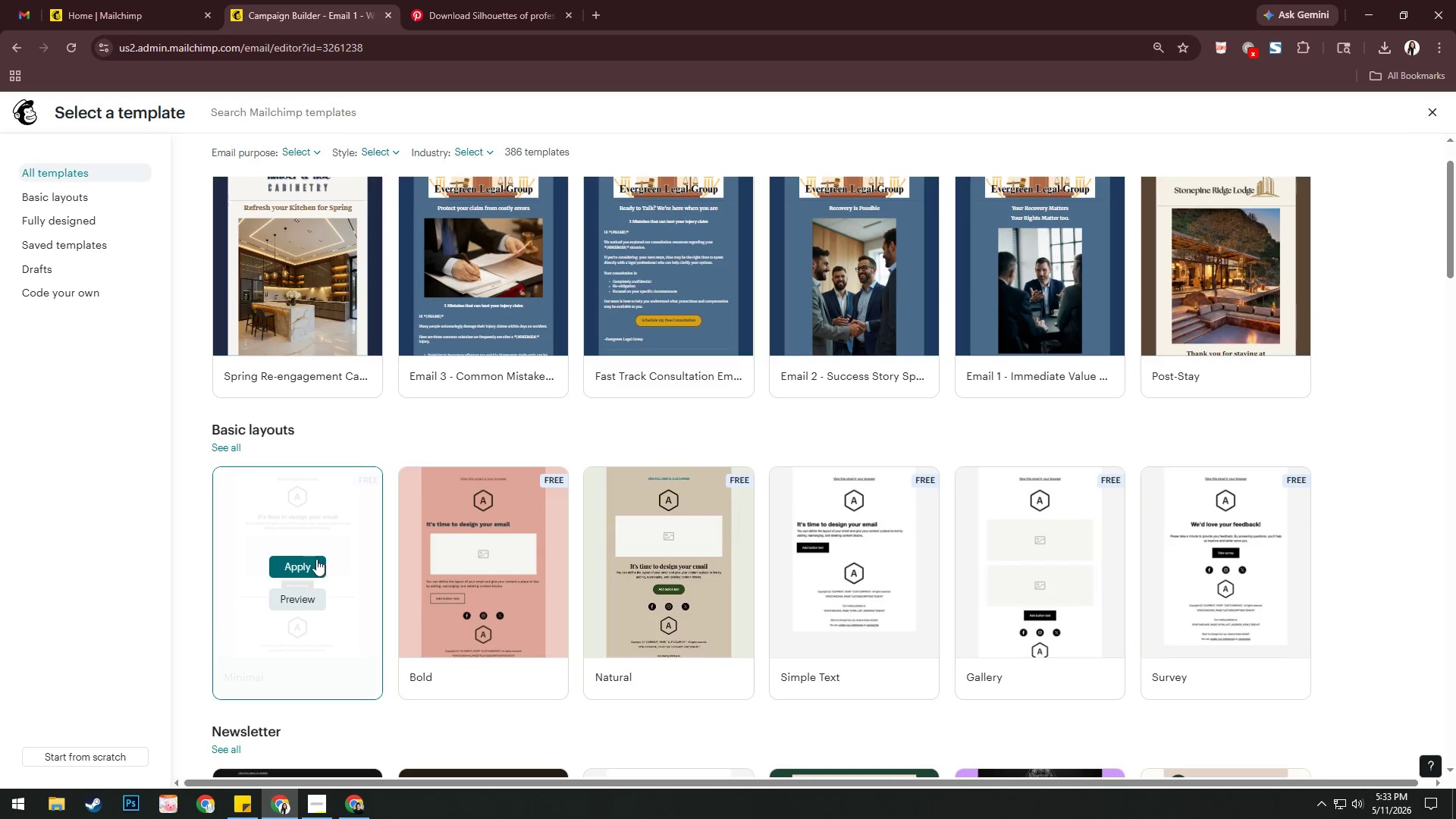 
left_click([309, 556])
 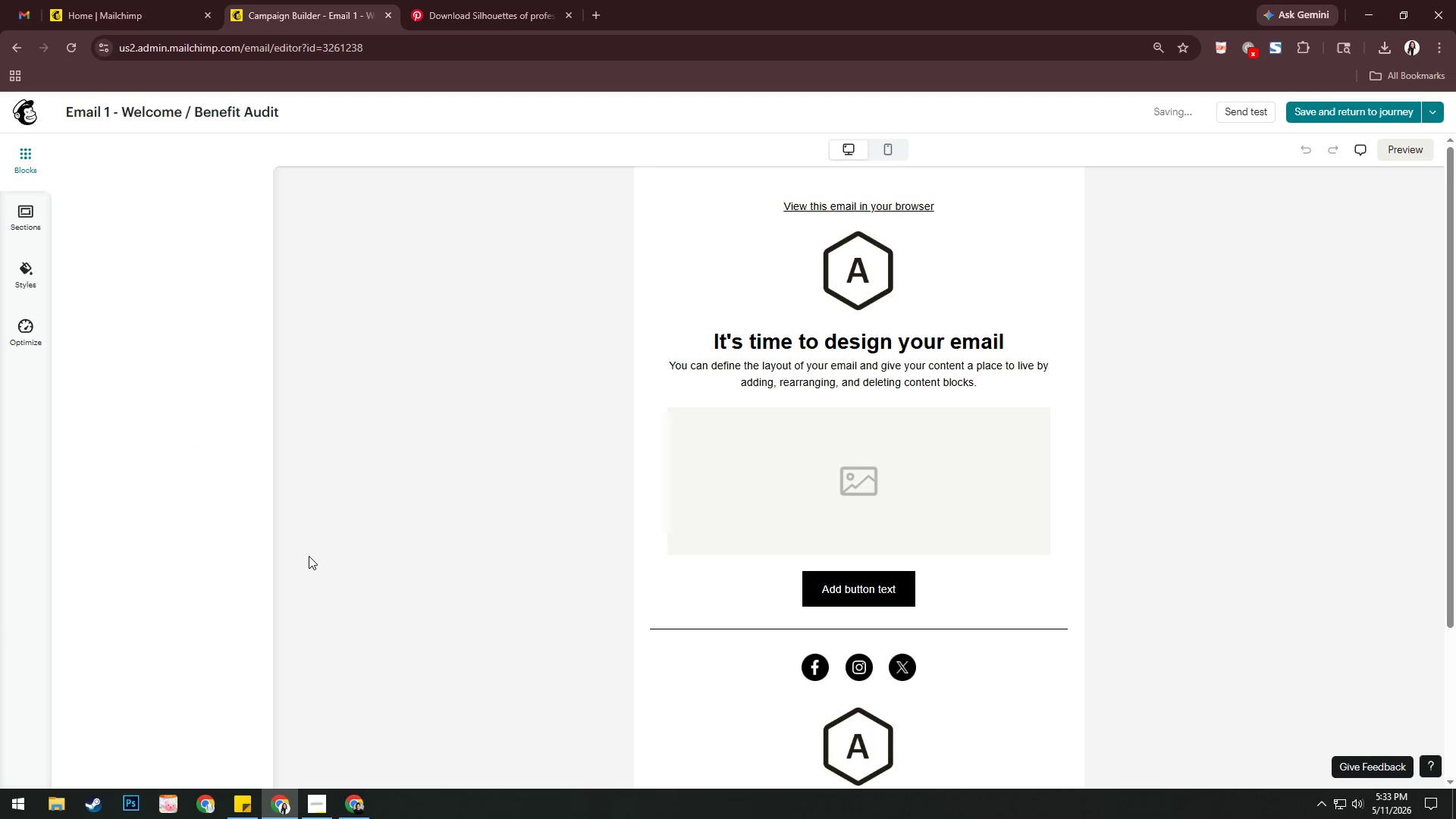 
key(Alt+AltLeft)
 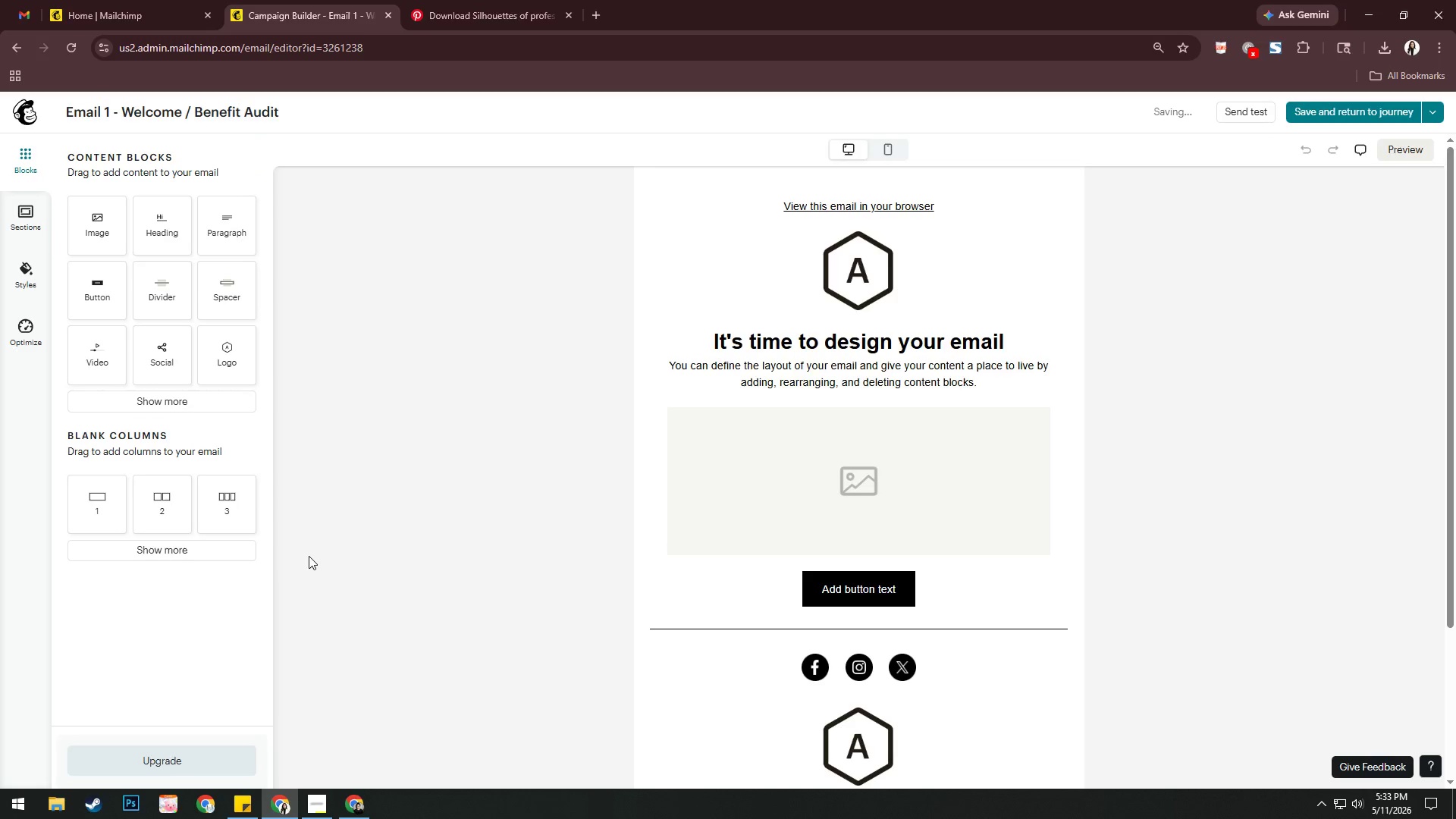 
key(Alt+Tab)